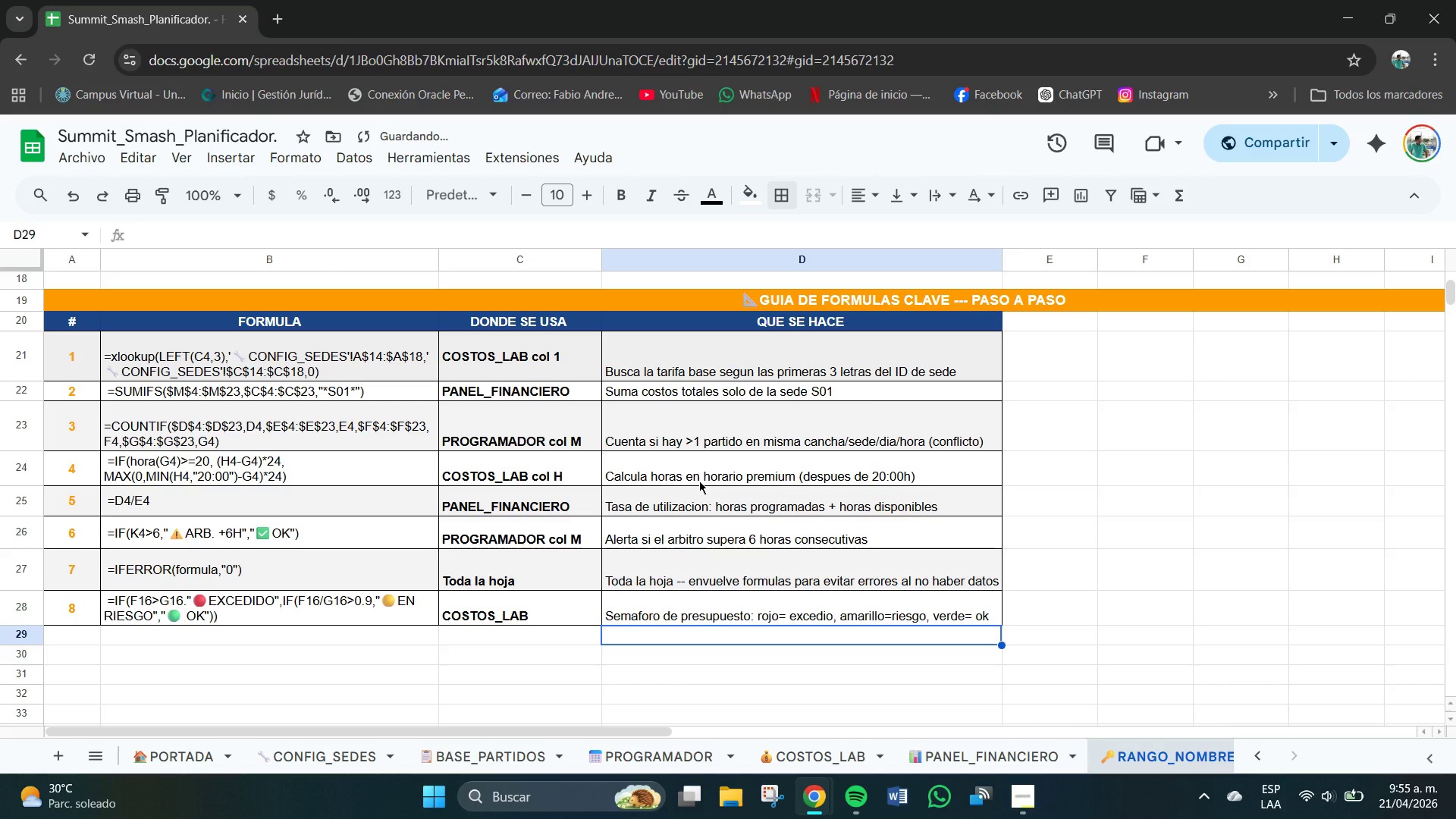 
scroll: coordinate [699, 481], scroll_direction: up, amount: 1.0
 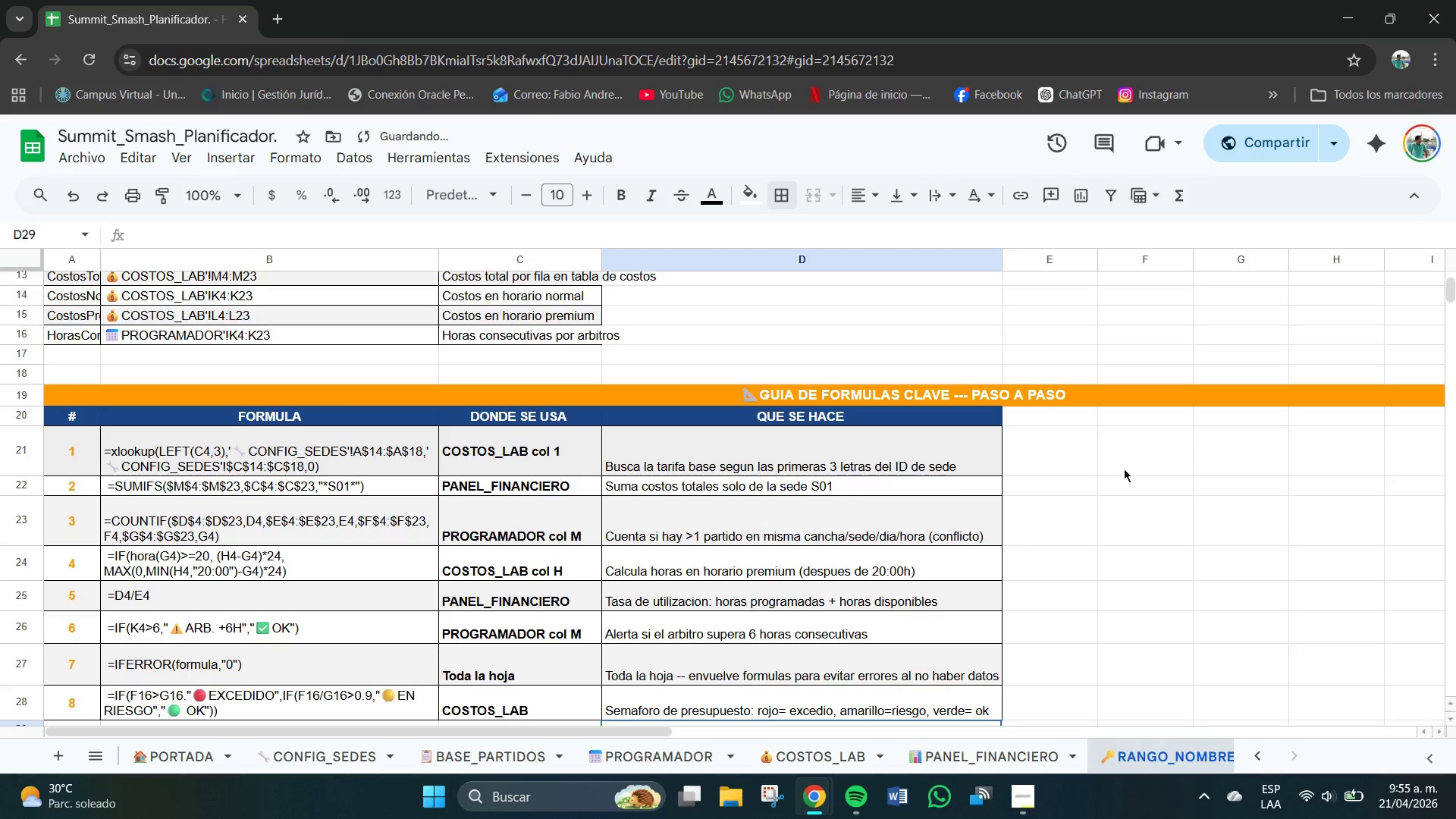 
left_click([1147, 494])
 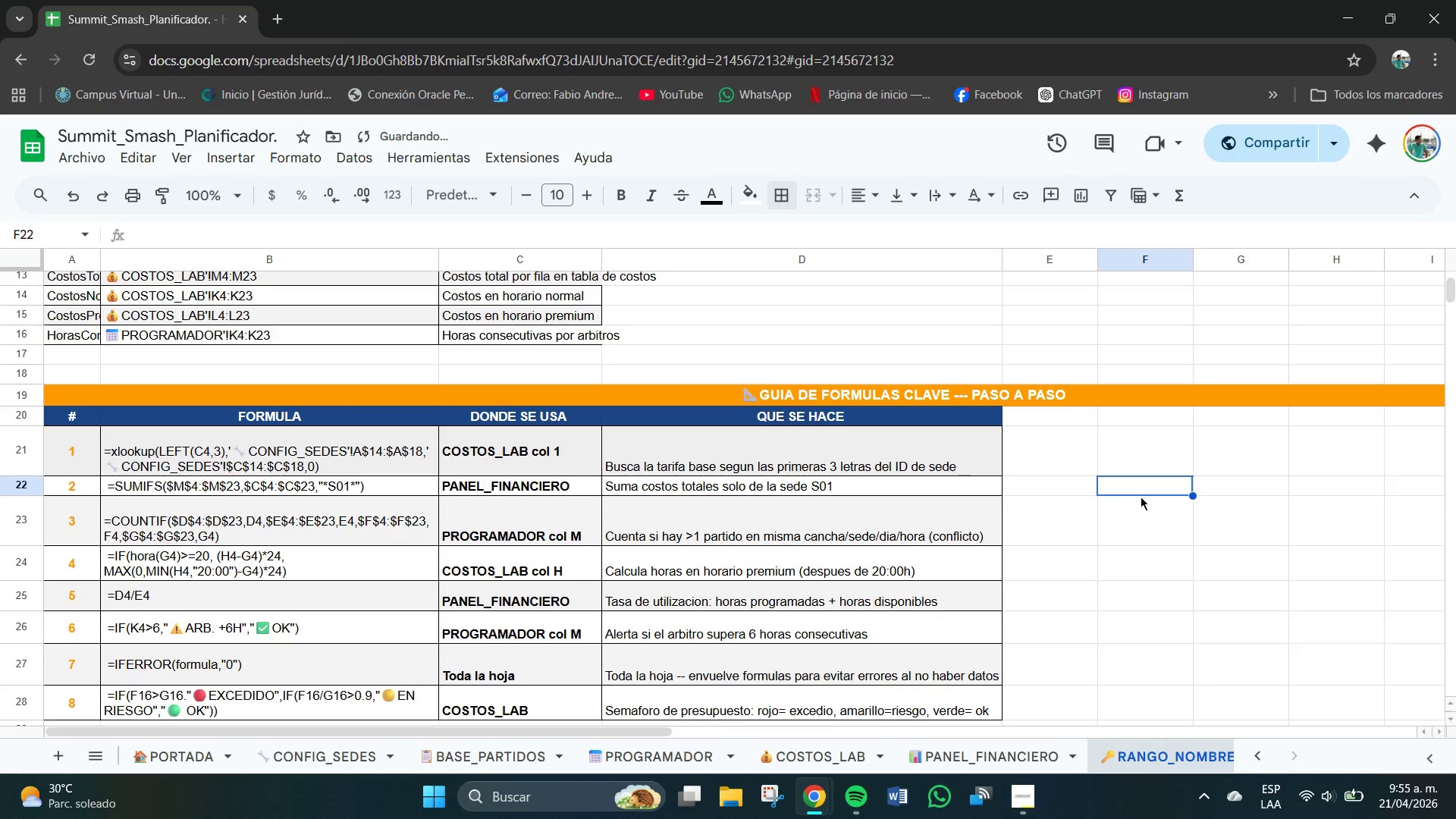 
scroll: coordinate [1141, 498], scroll_direction: down, amount: 2.0
 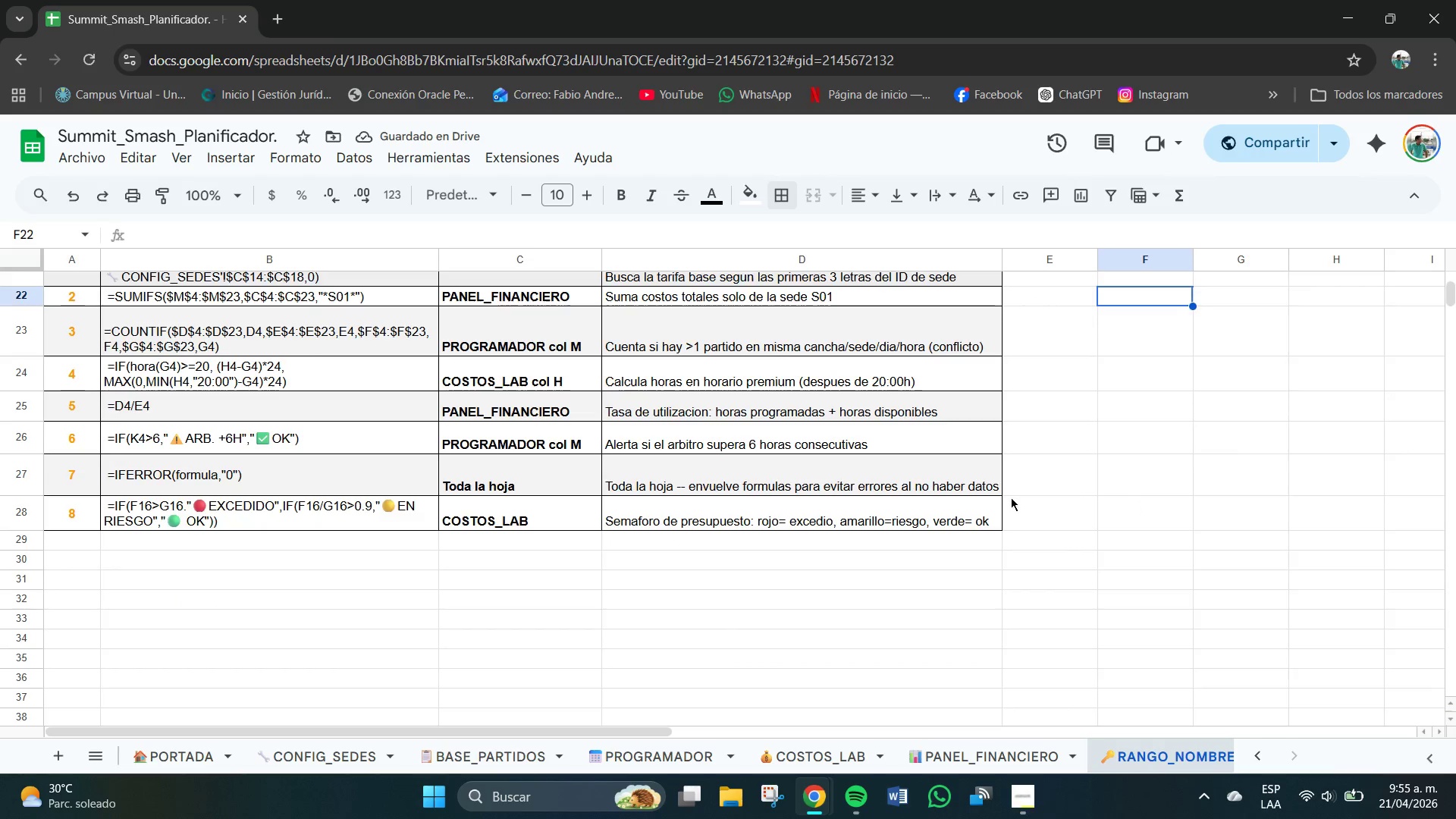 
scroll: coordinate [977, 494], scroll_direction: up, amount: 1.0
 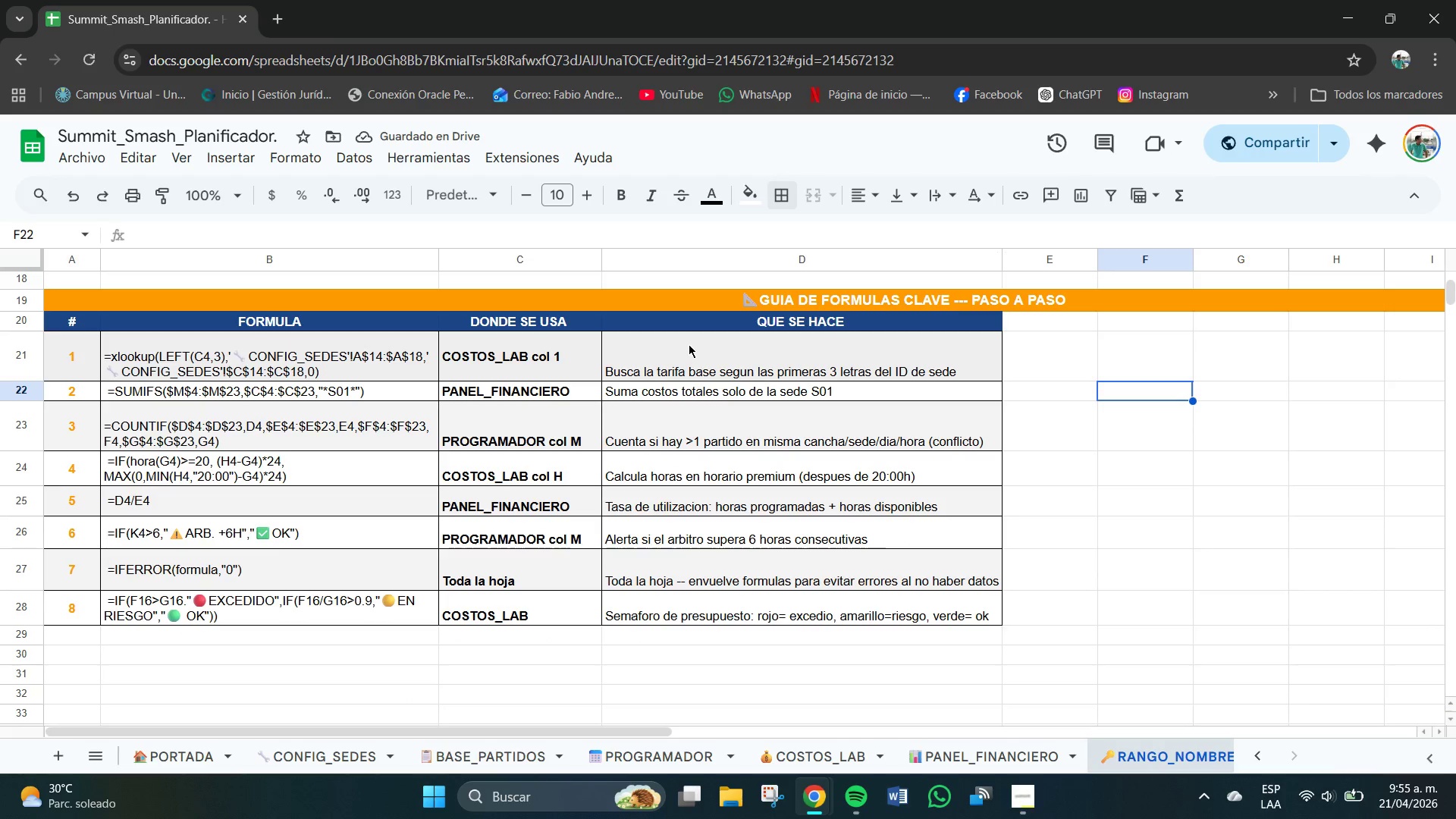 
left_click_drag(start_coordinate=[689, 344], to_coordinate=[710, 605])
 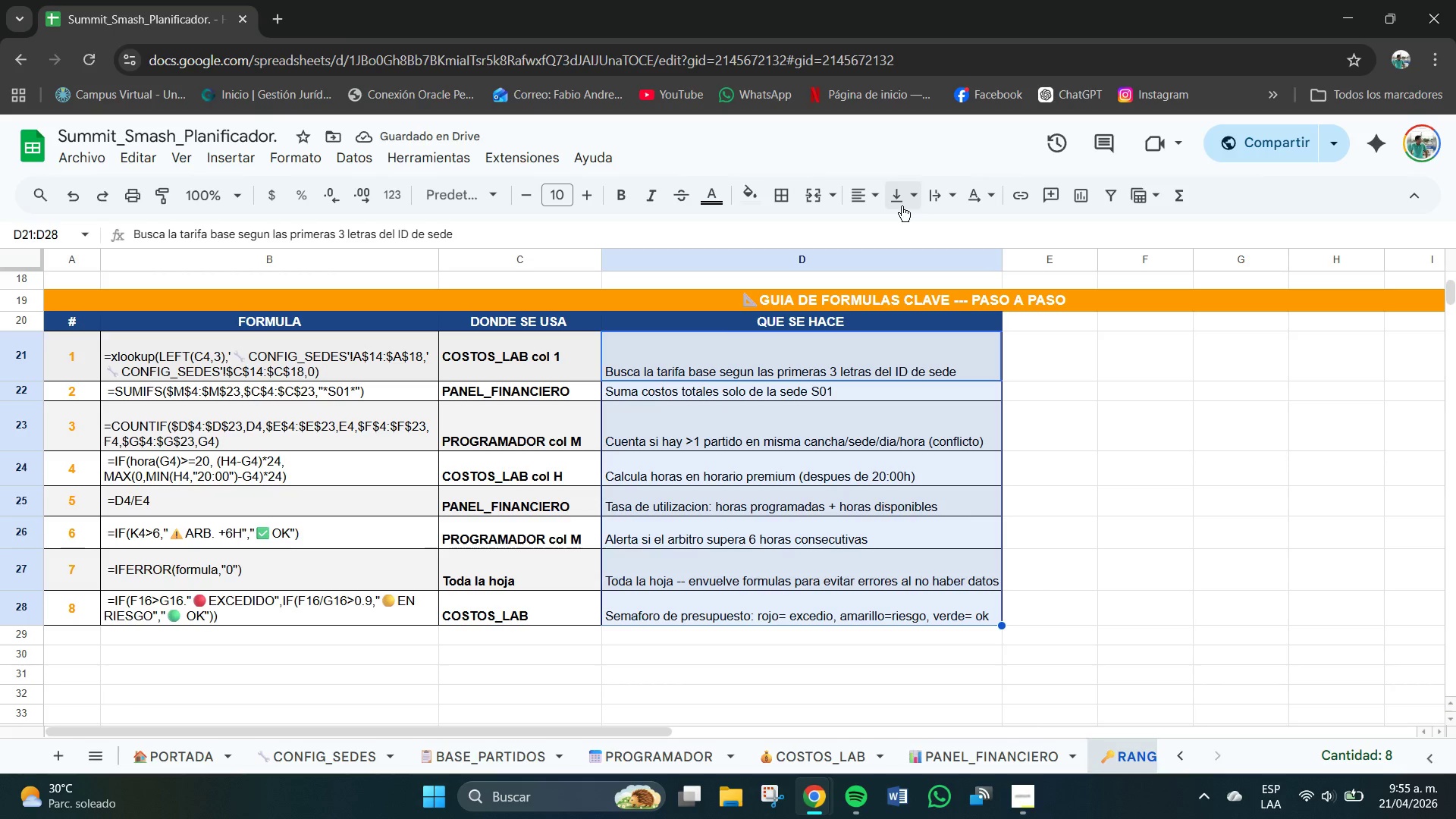 
left_click([899, 199])
 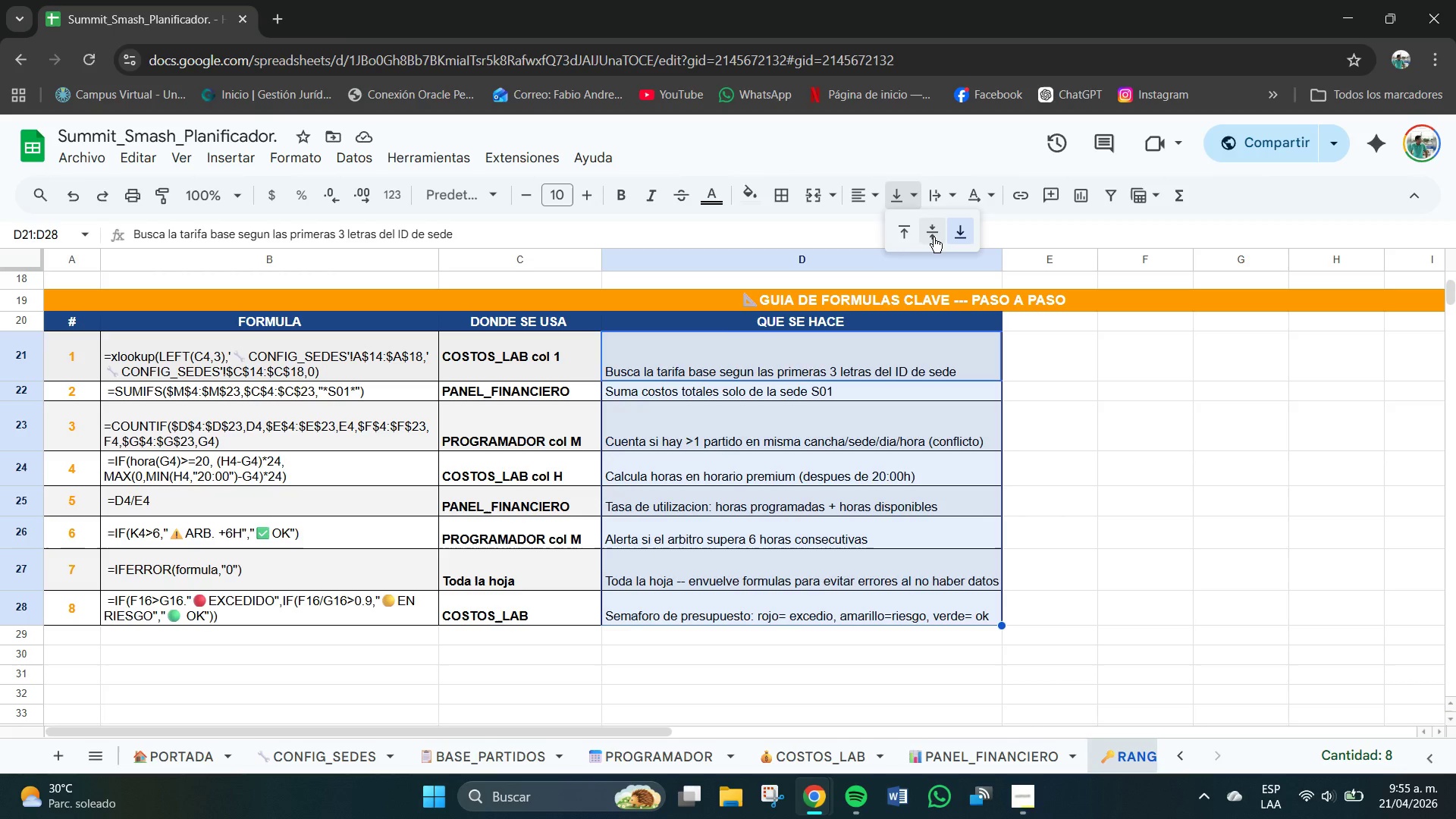 
left_click([934, 237])
 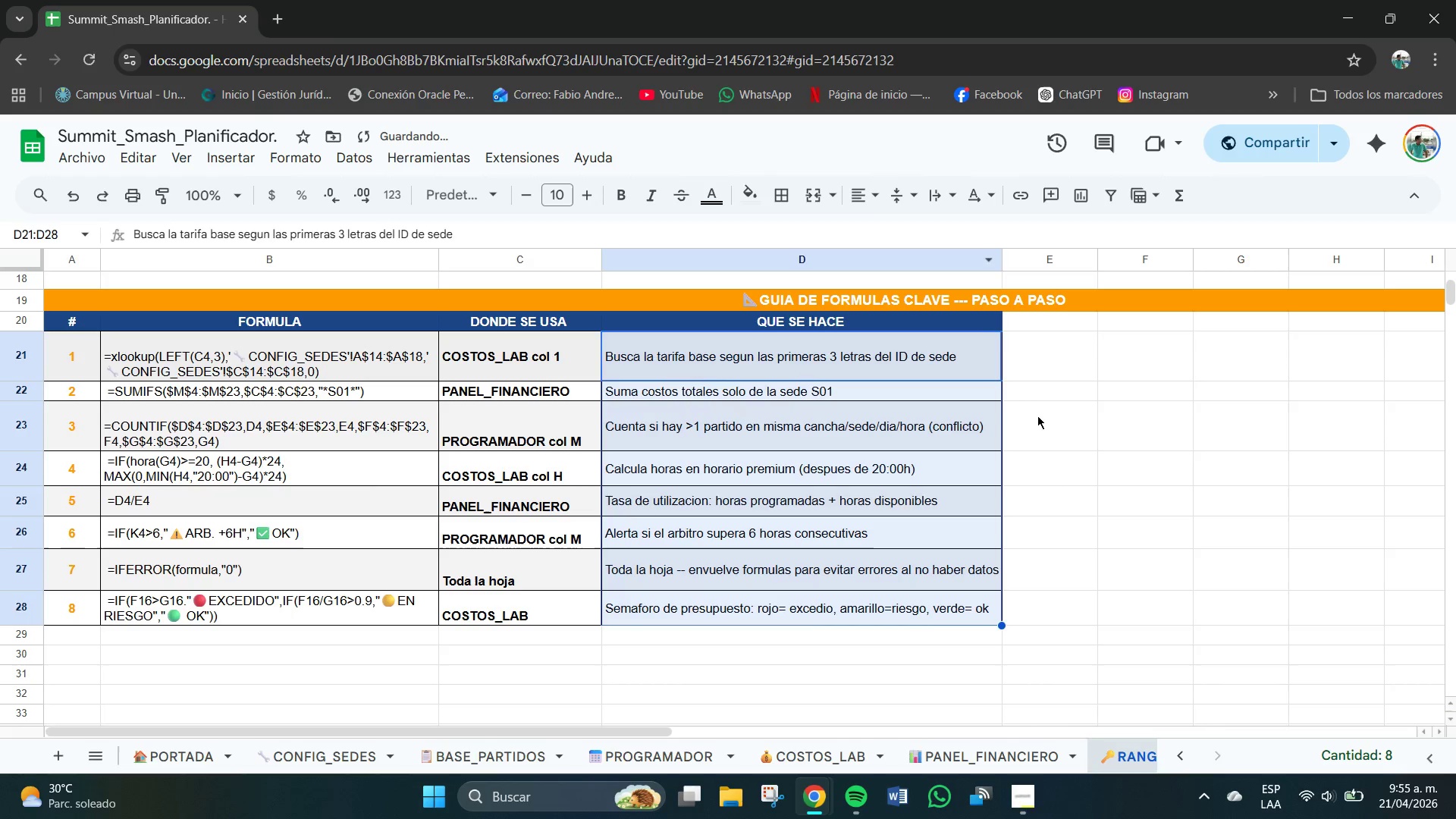 
left_click([1039, 416])
 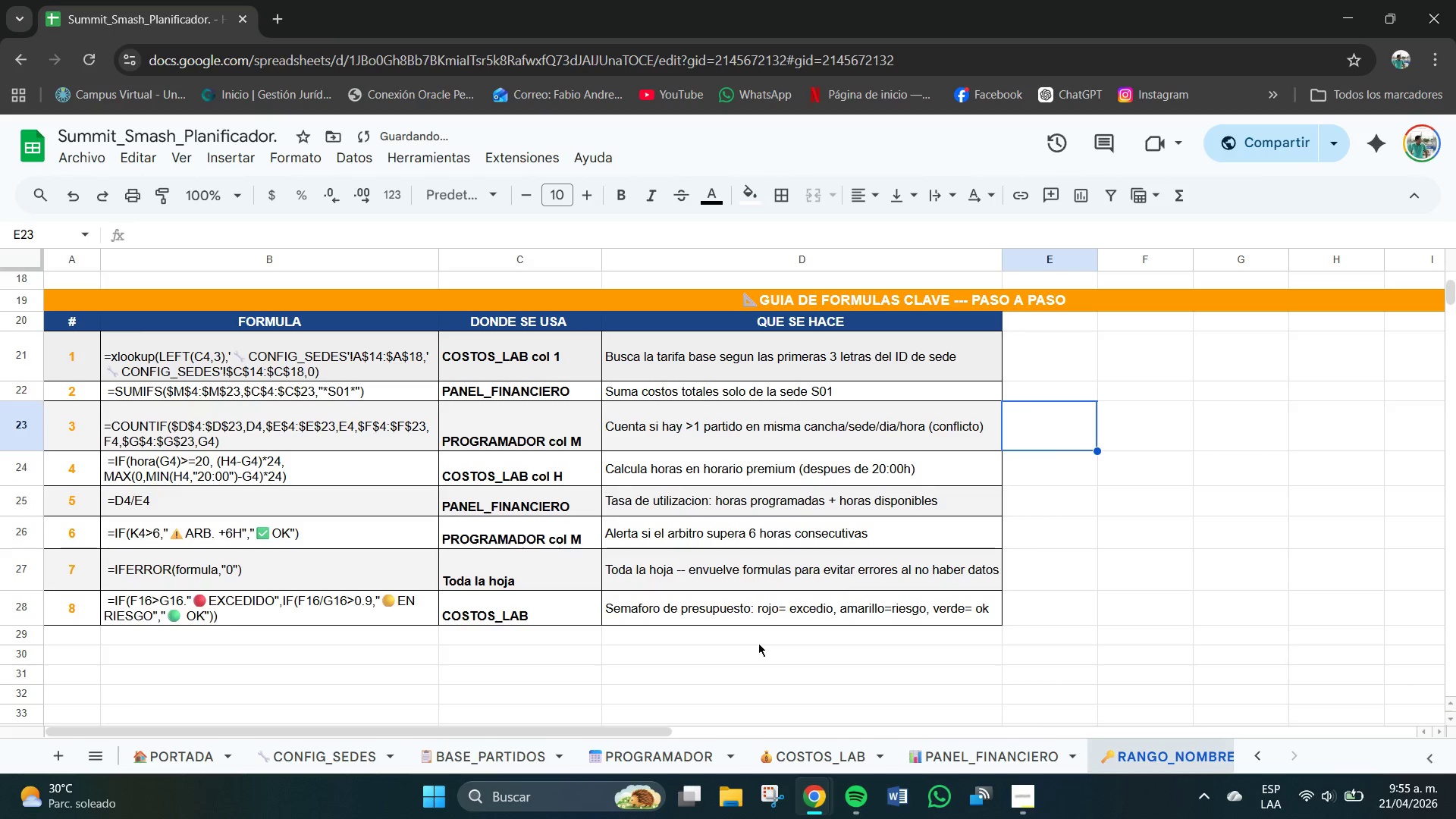 
left_click([683, 692])
 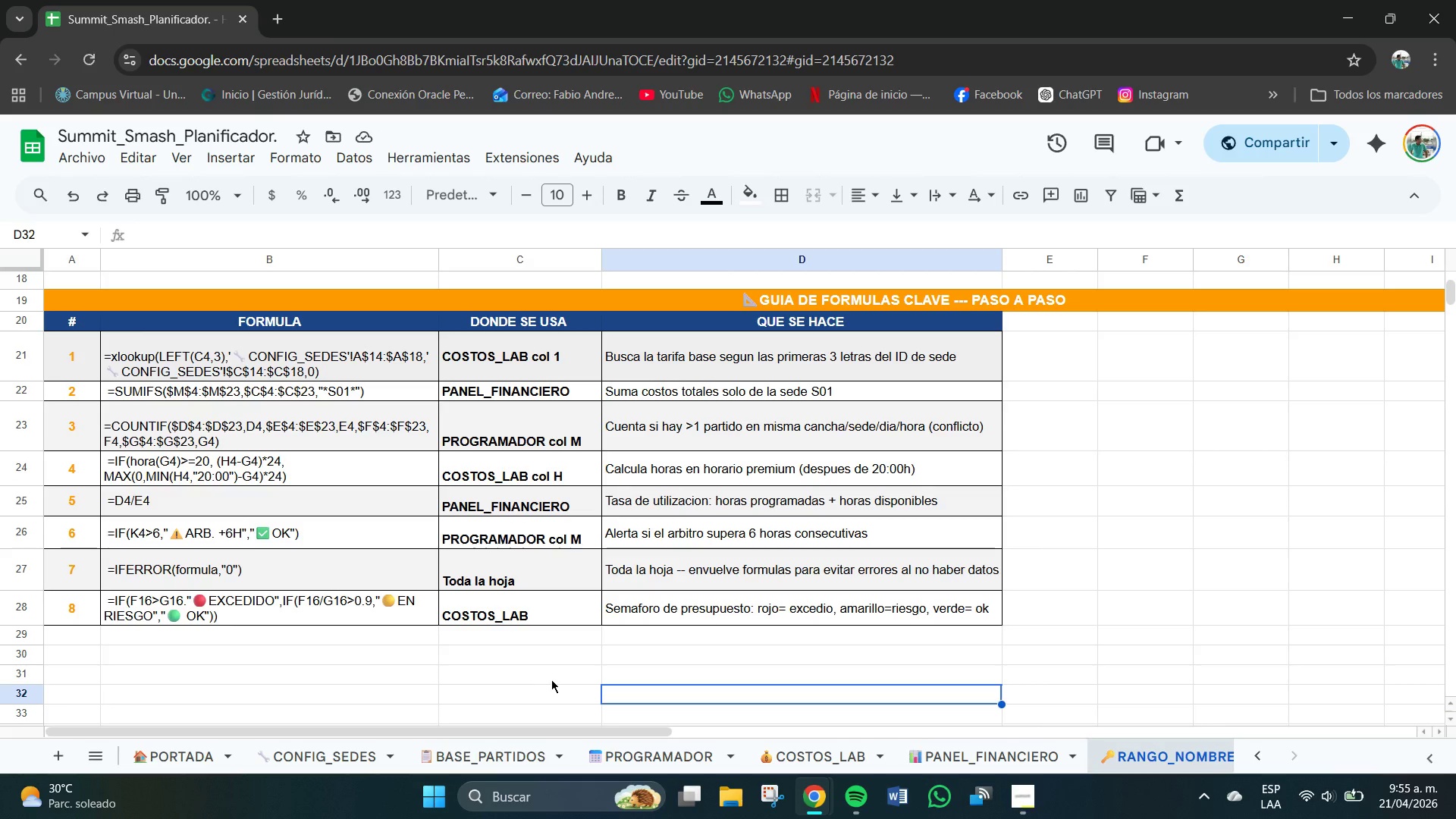 